 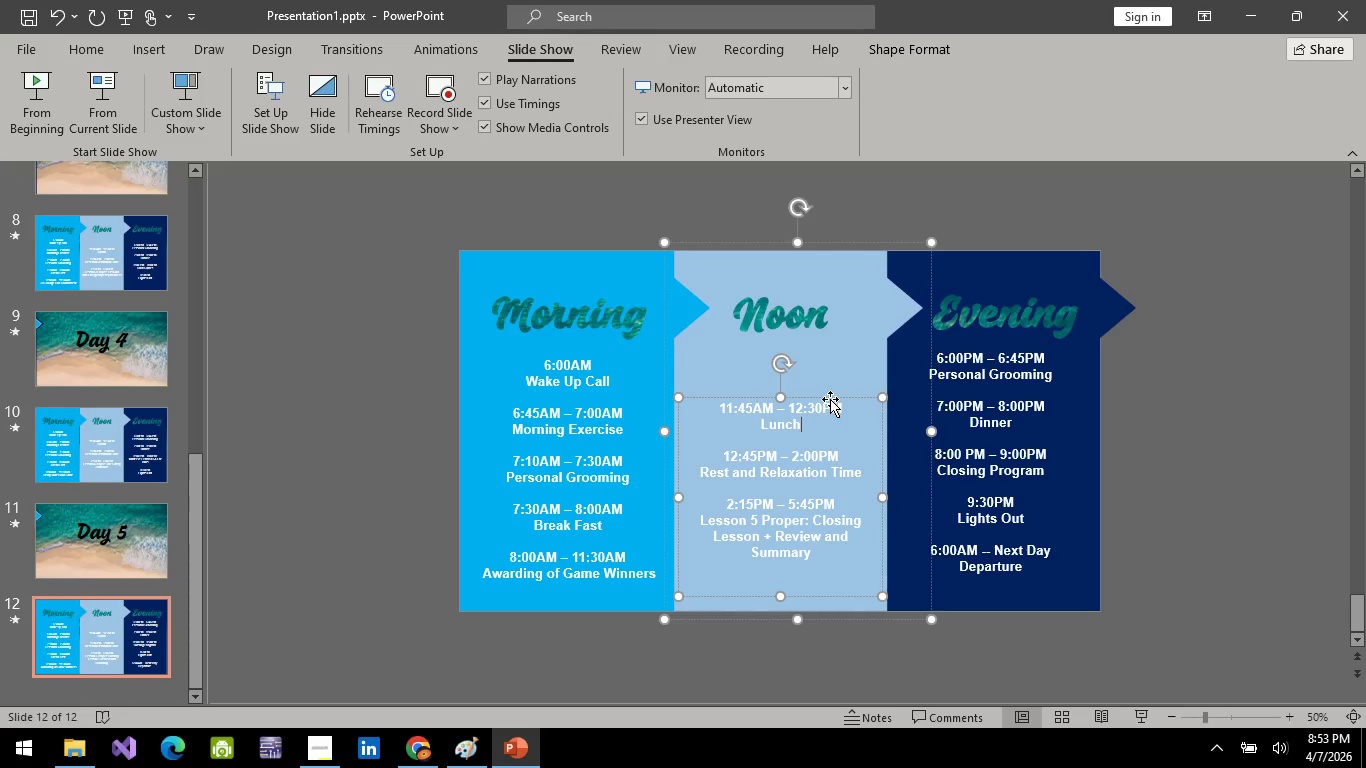 
left_click([102, 267])
 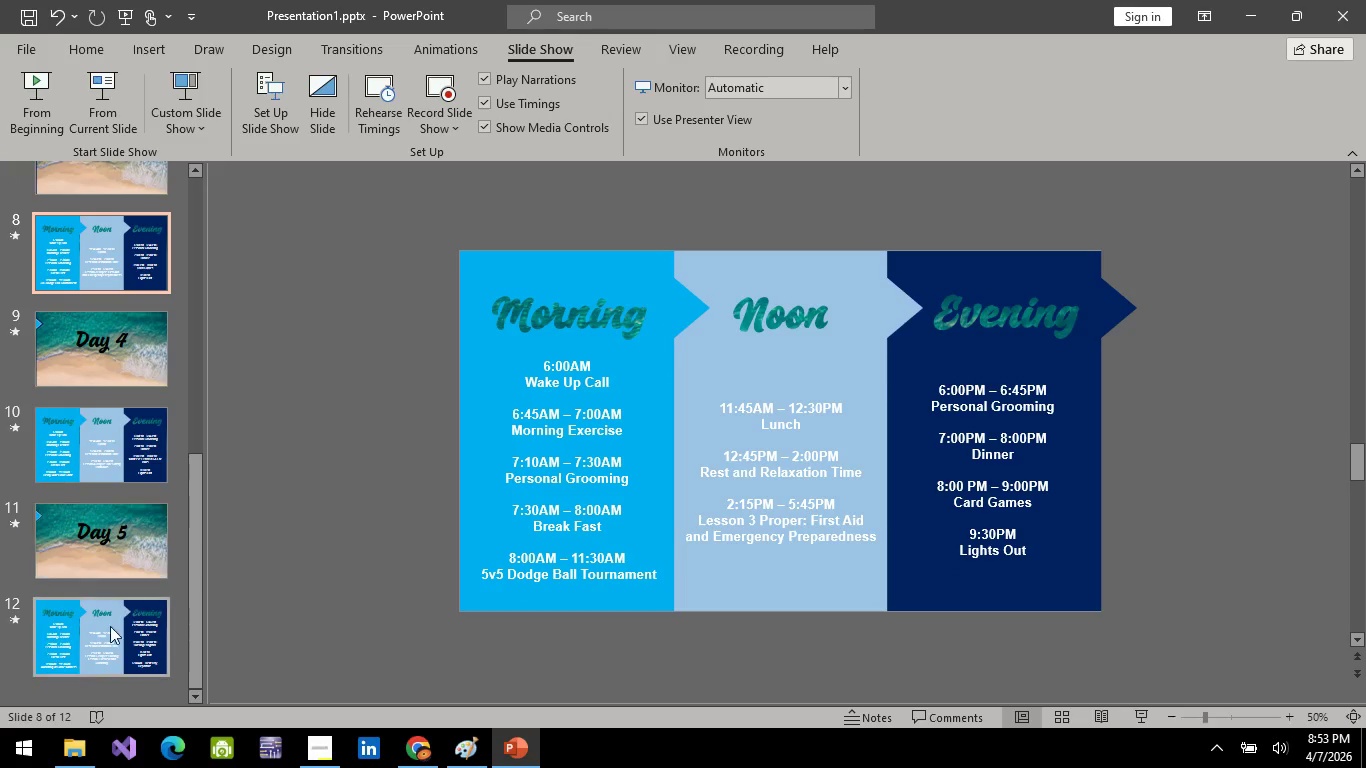 
scroll: coordinate [121, 355], scroll_direction: up, amount: 16.0
 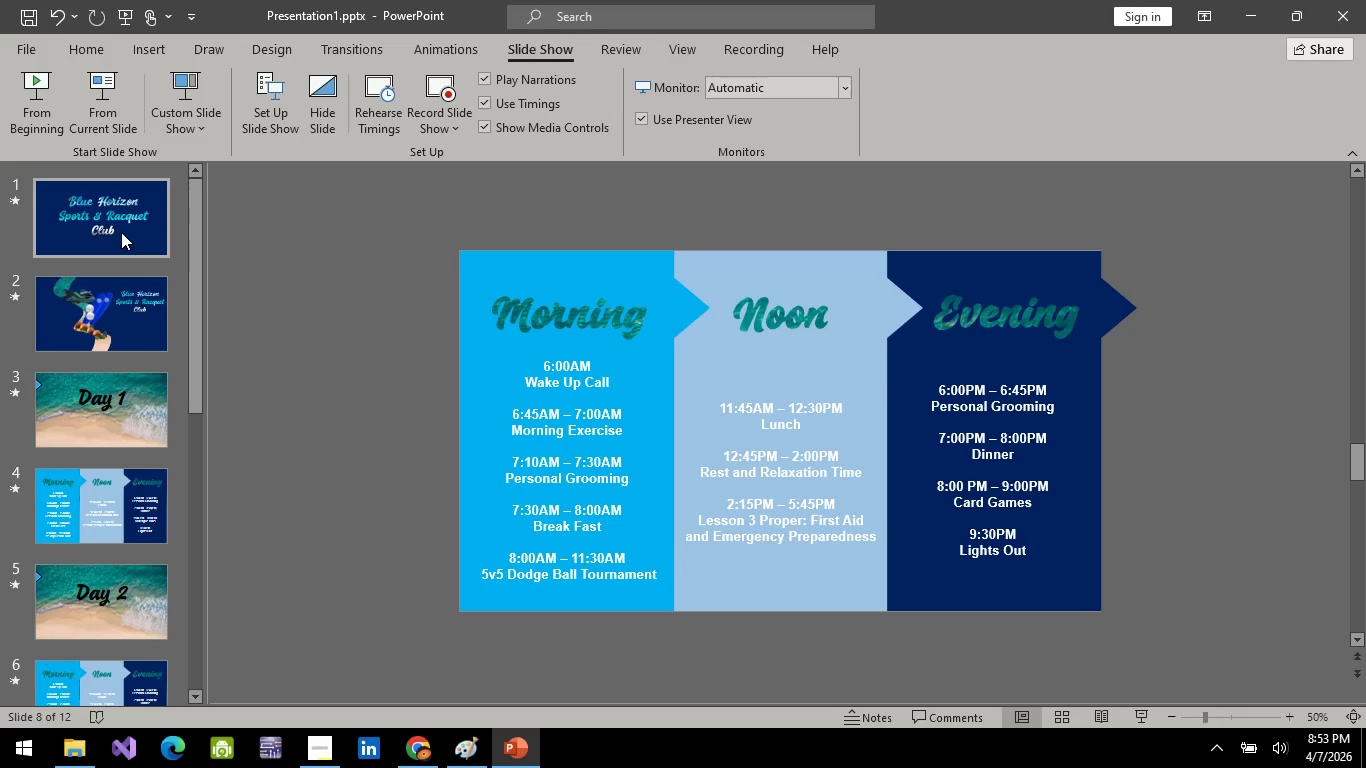 
left_click([121, 232])
 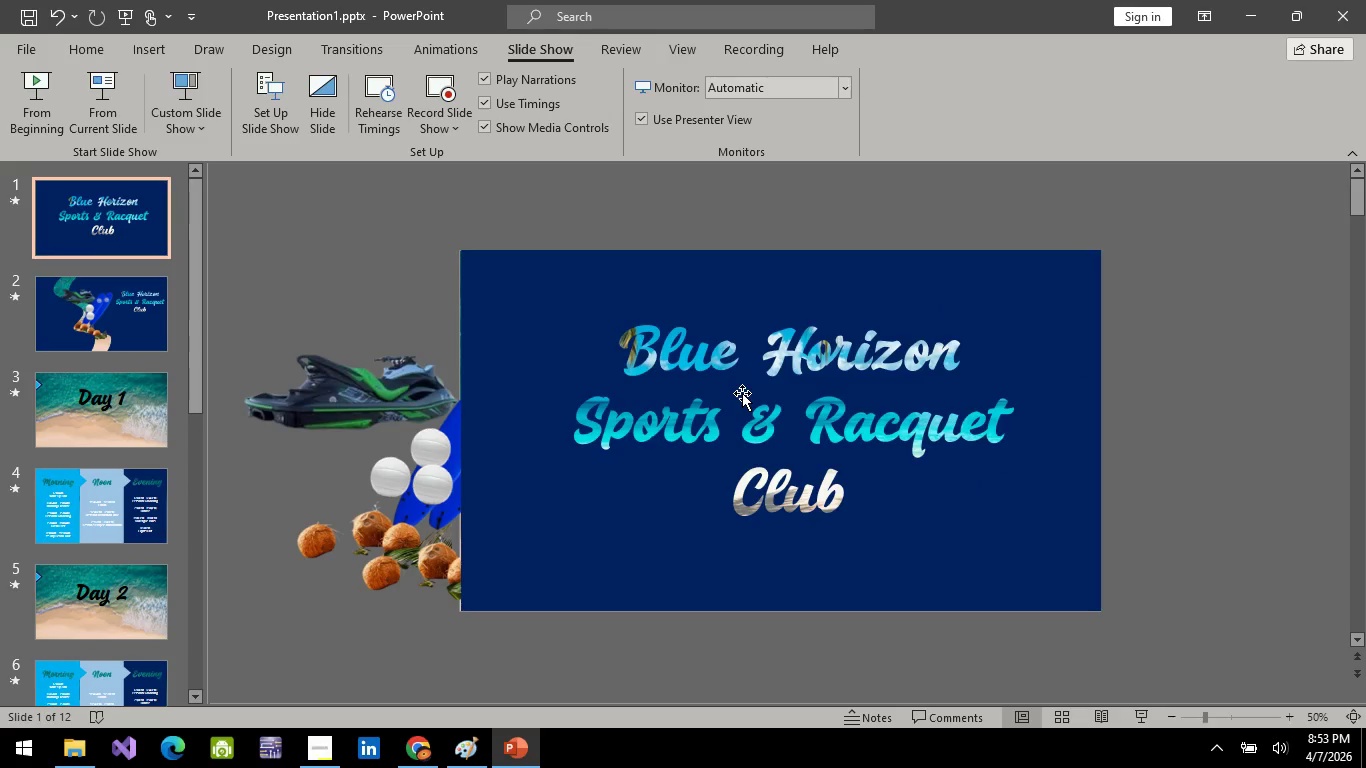 
left_click([729, 422])
 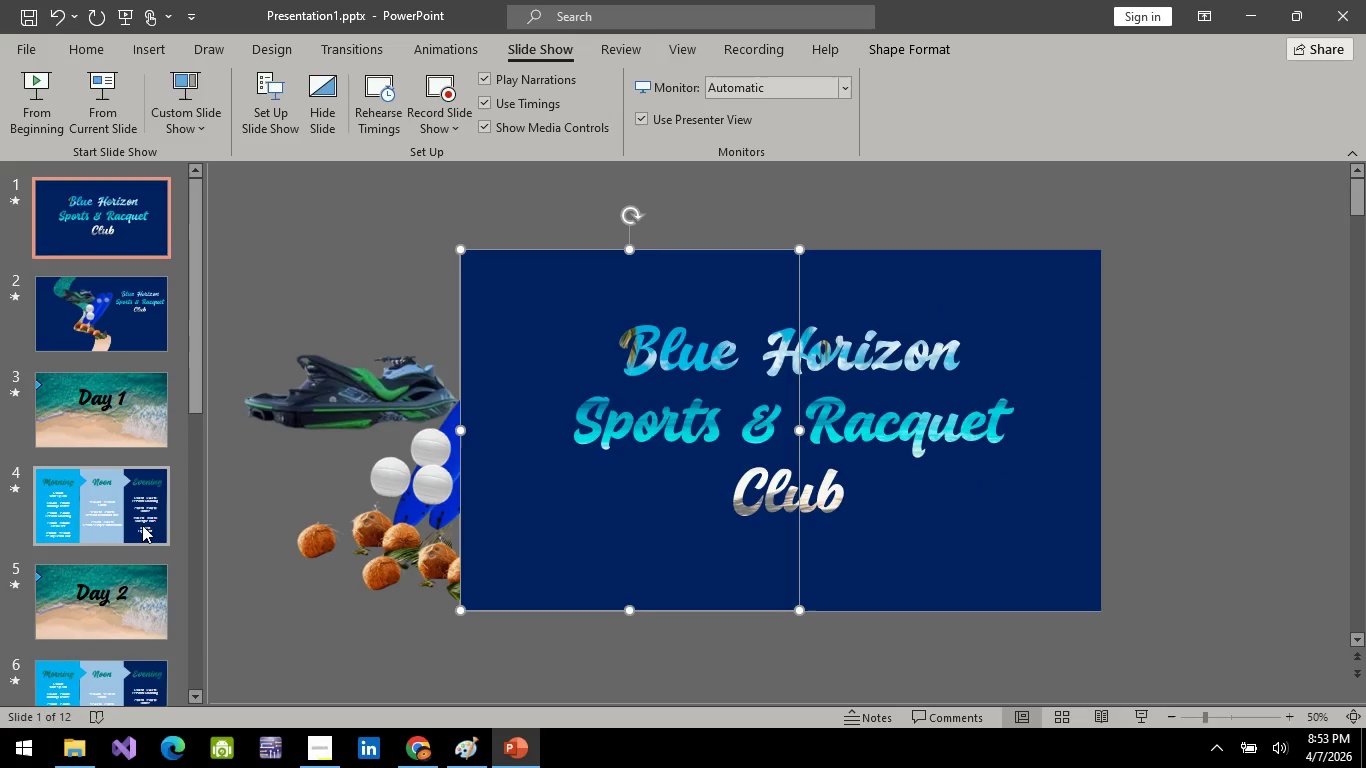 
left_click([145, 525])
 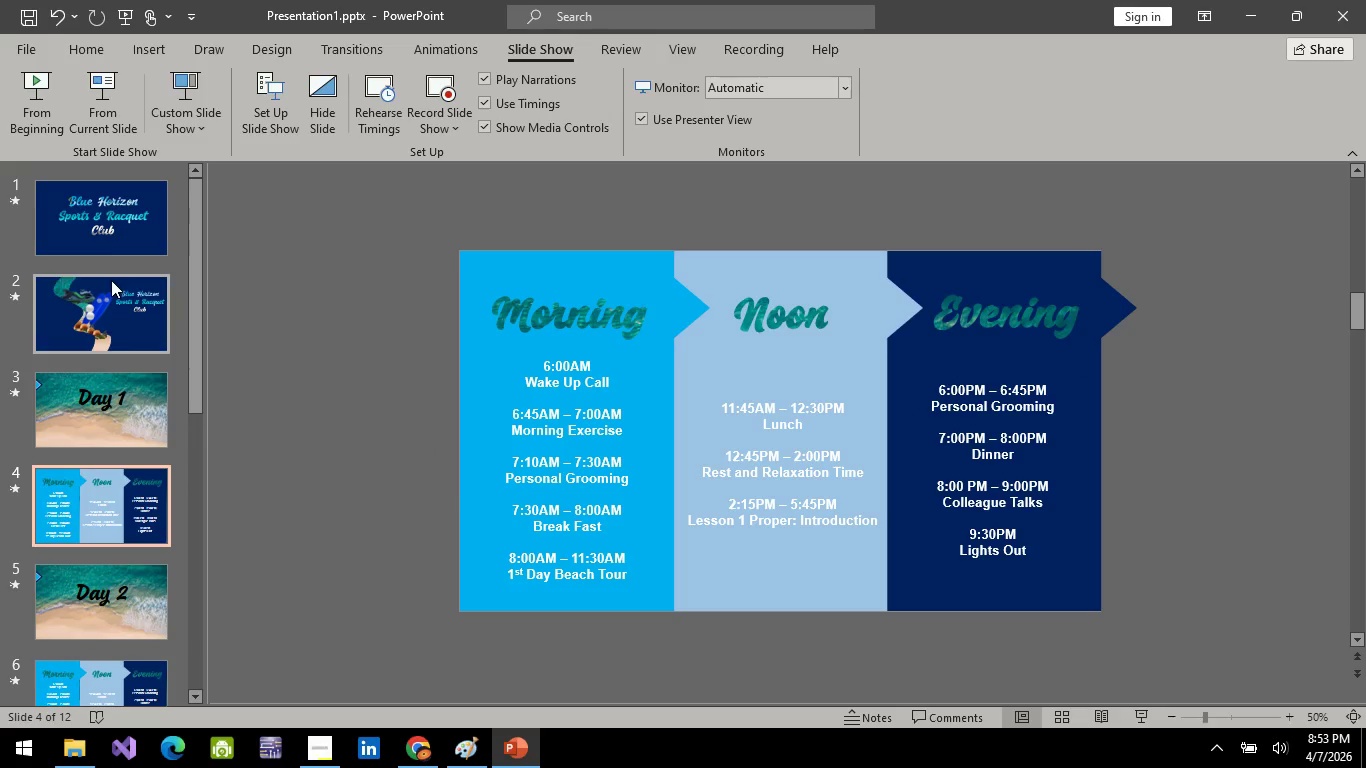 
left_click([117, 229])
 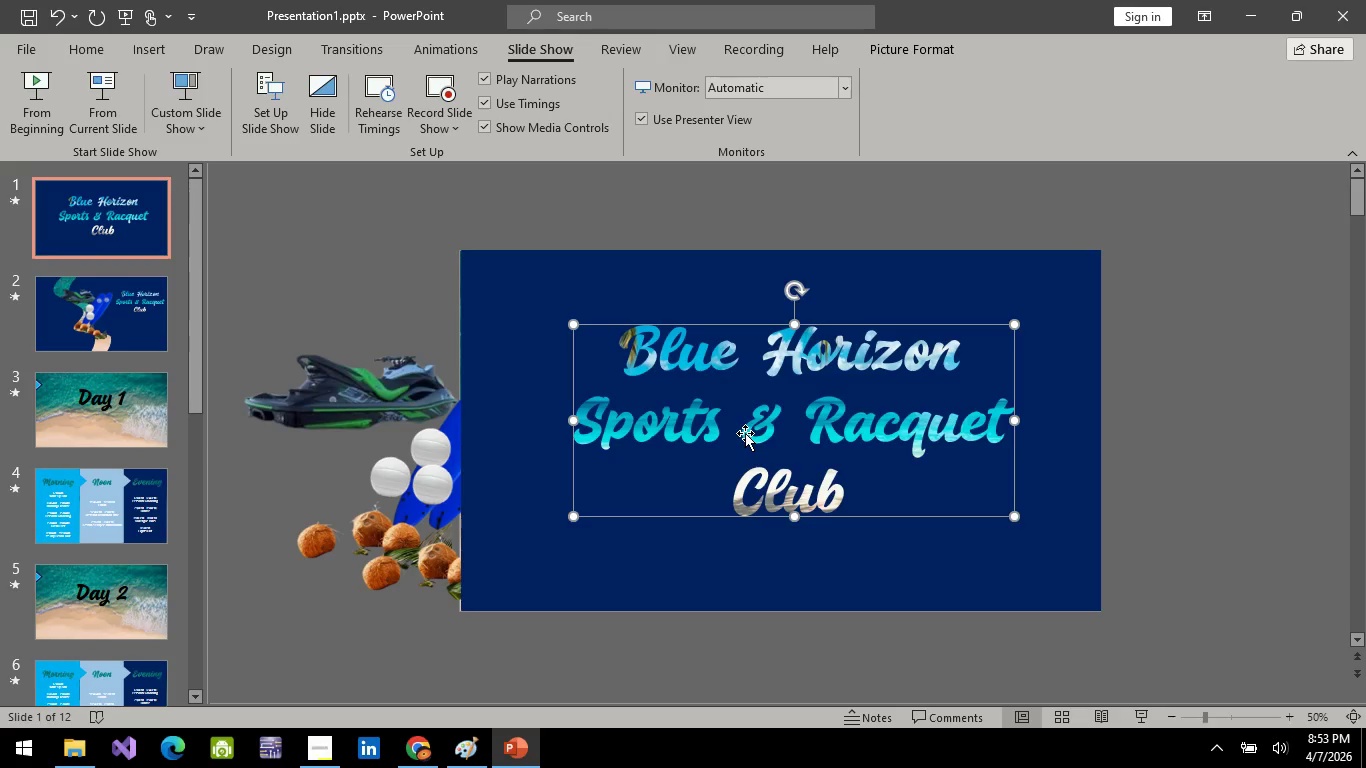 
double_click([745, 433])
 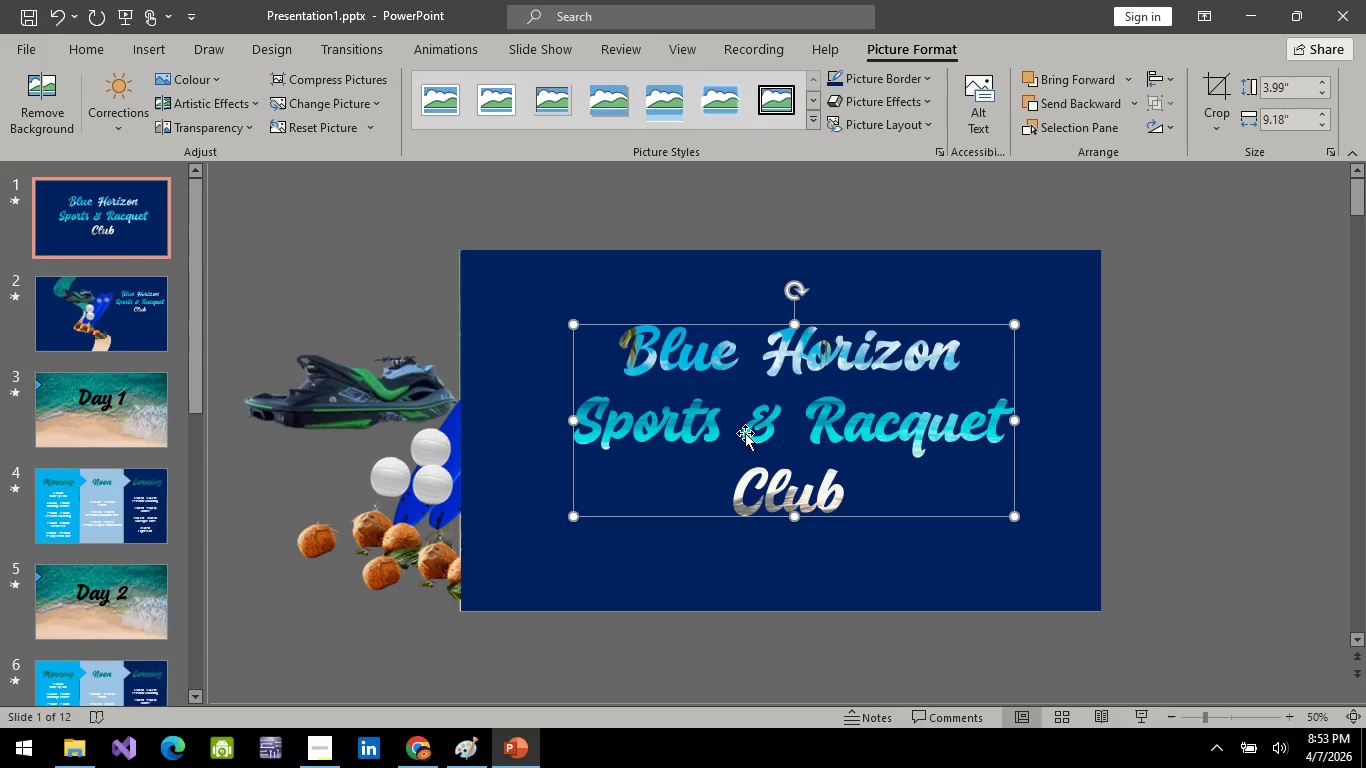 
triple_click([745, 433])
 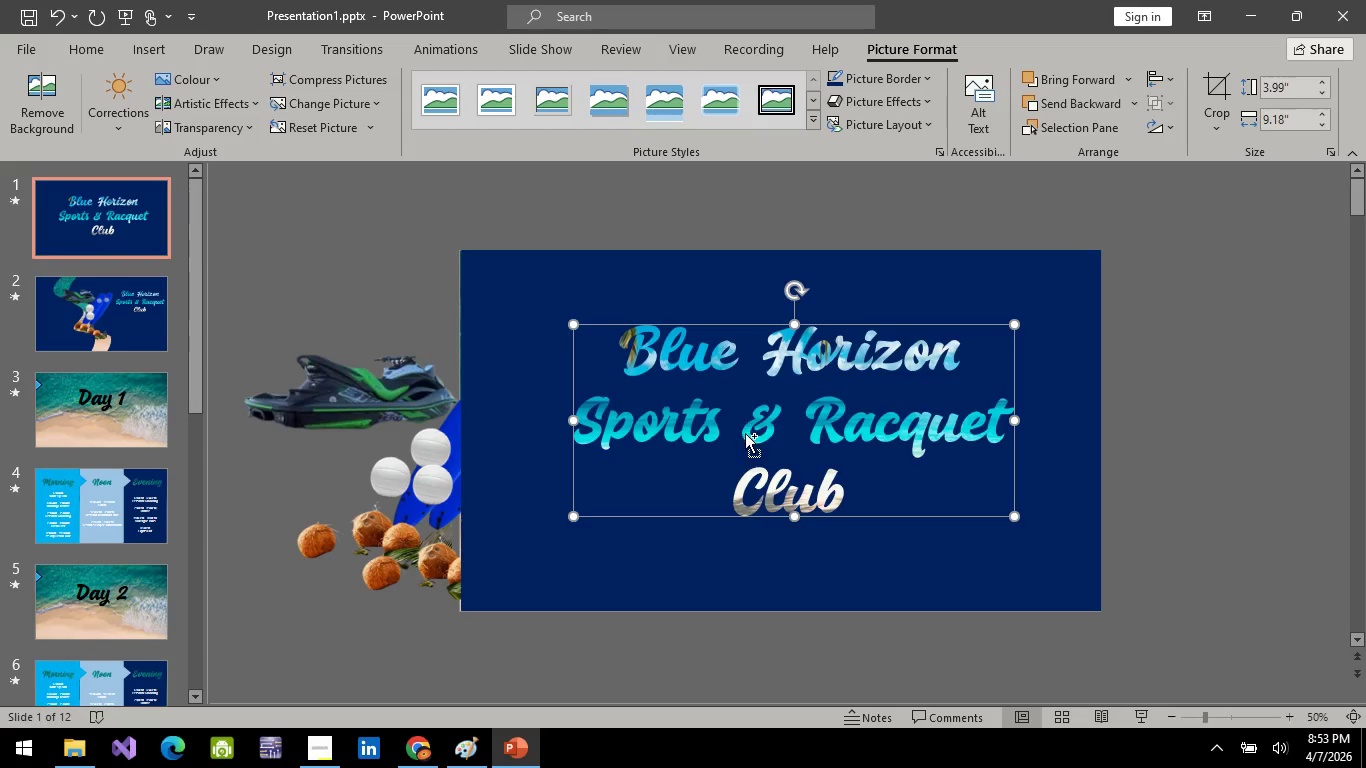 
hold_key(key=ControlLeft, duration=0.55)
 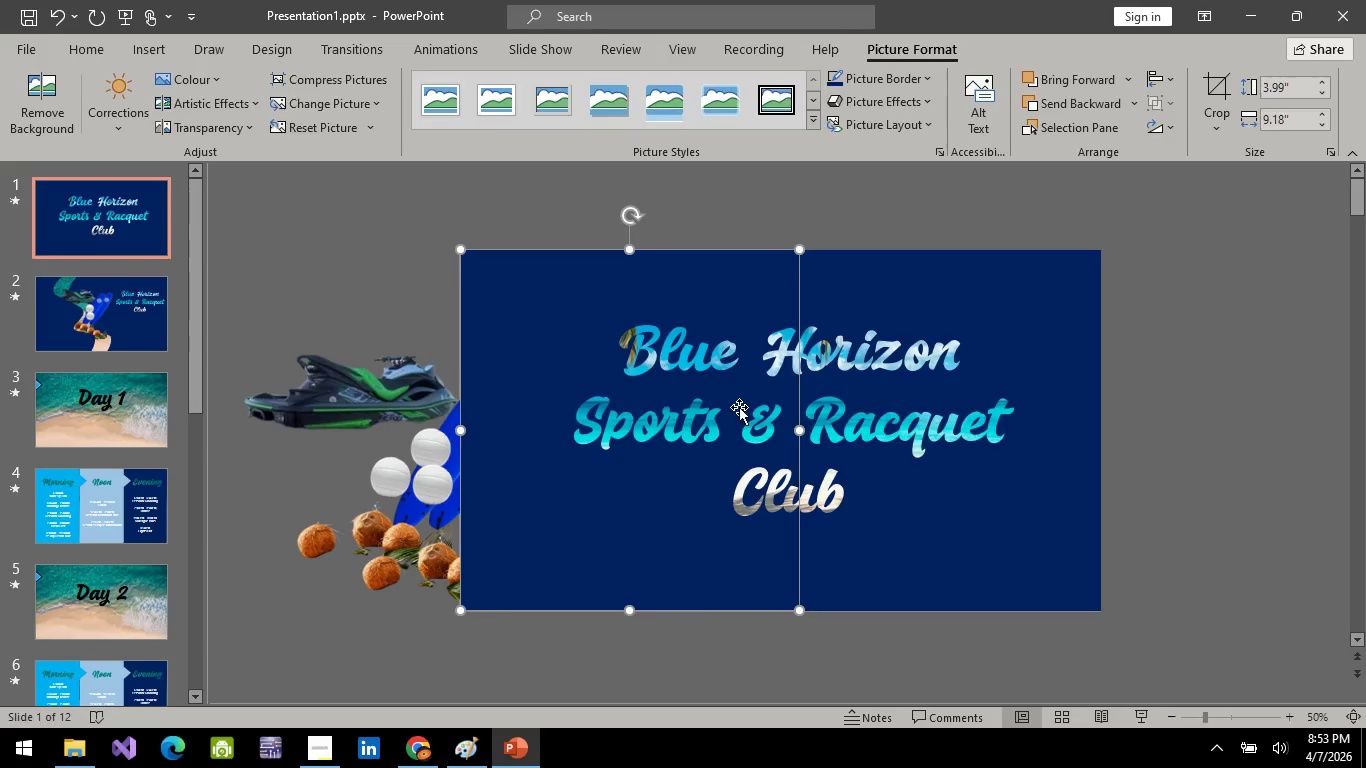 
double_click([739, 407])
 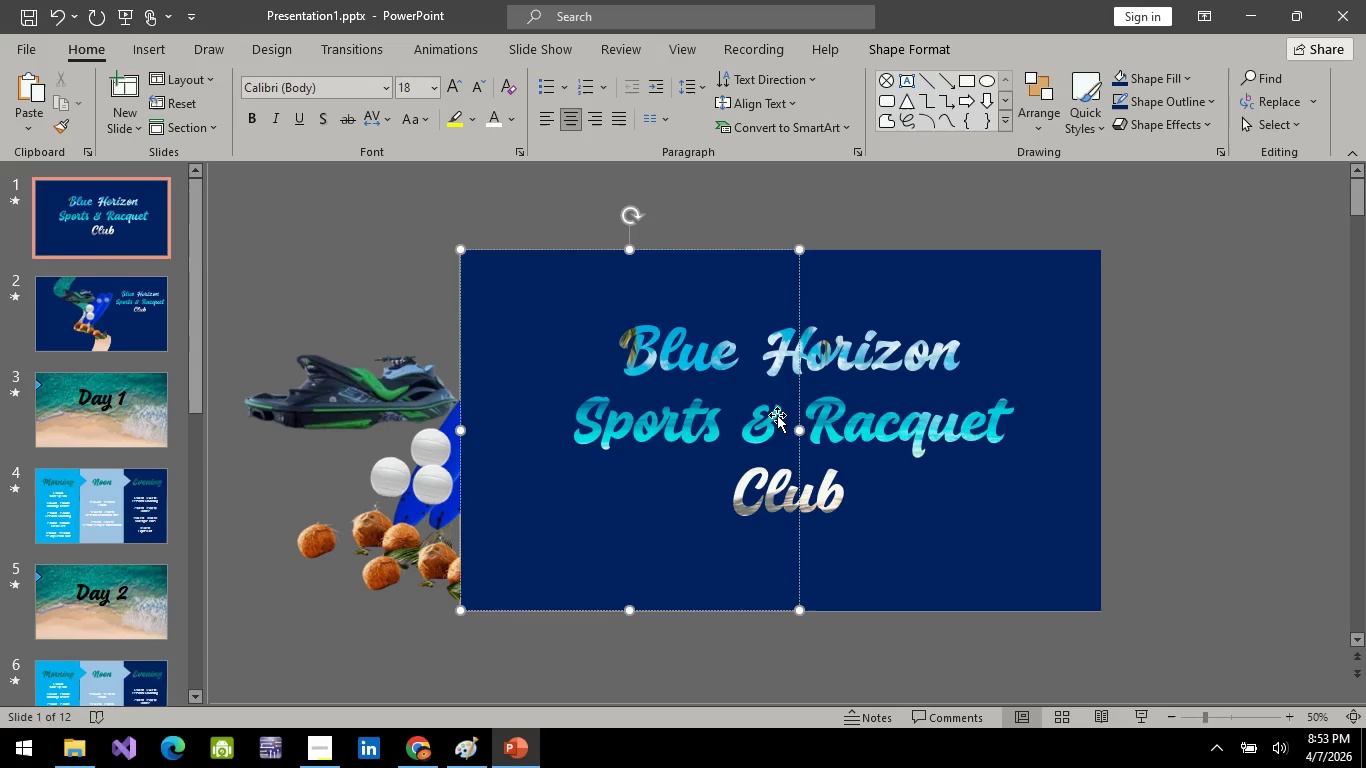 
left_click([853, 426])
 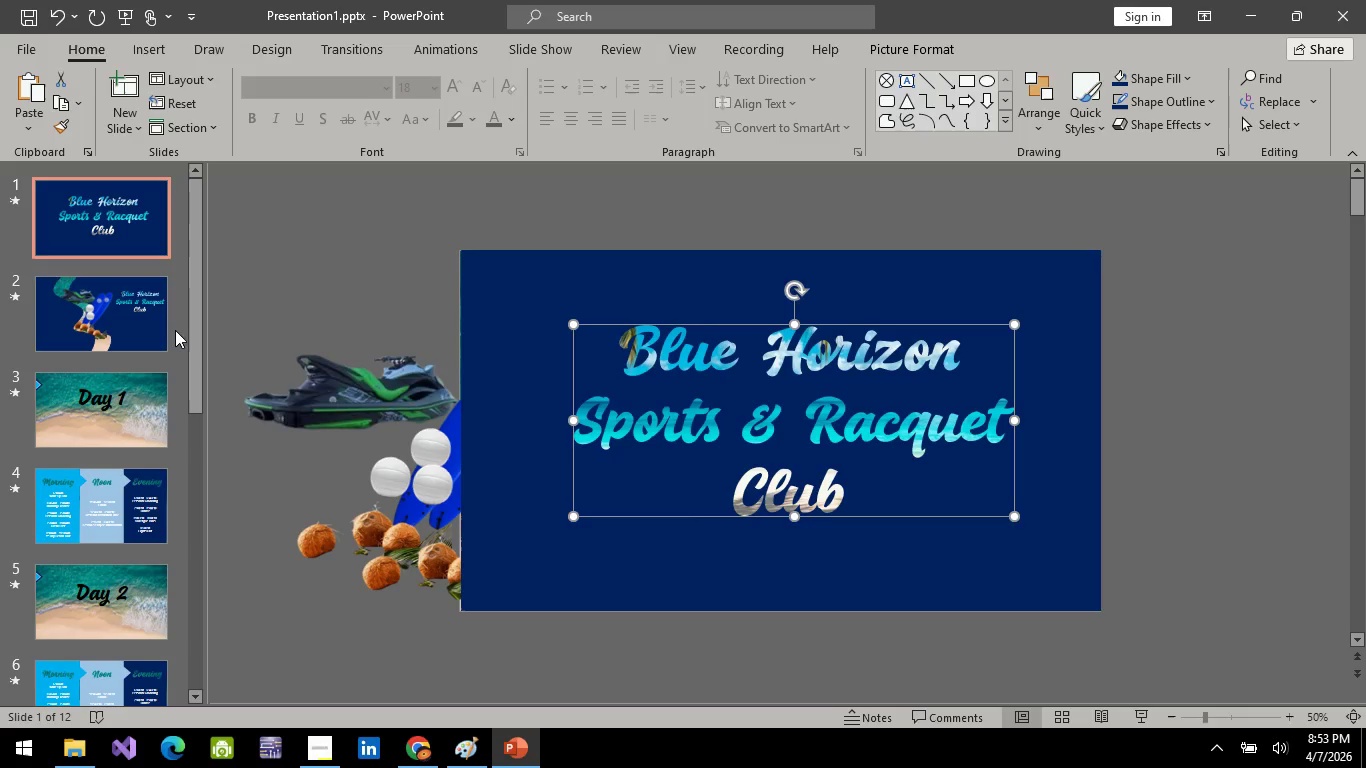 
left_click([168, 329])
 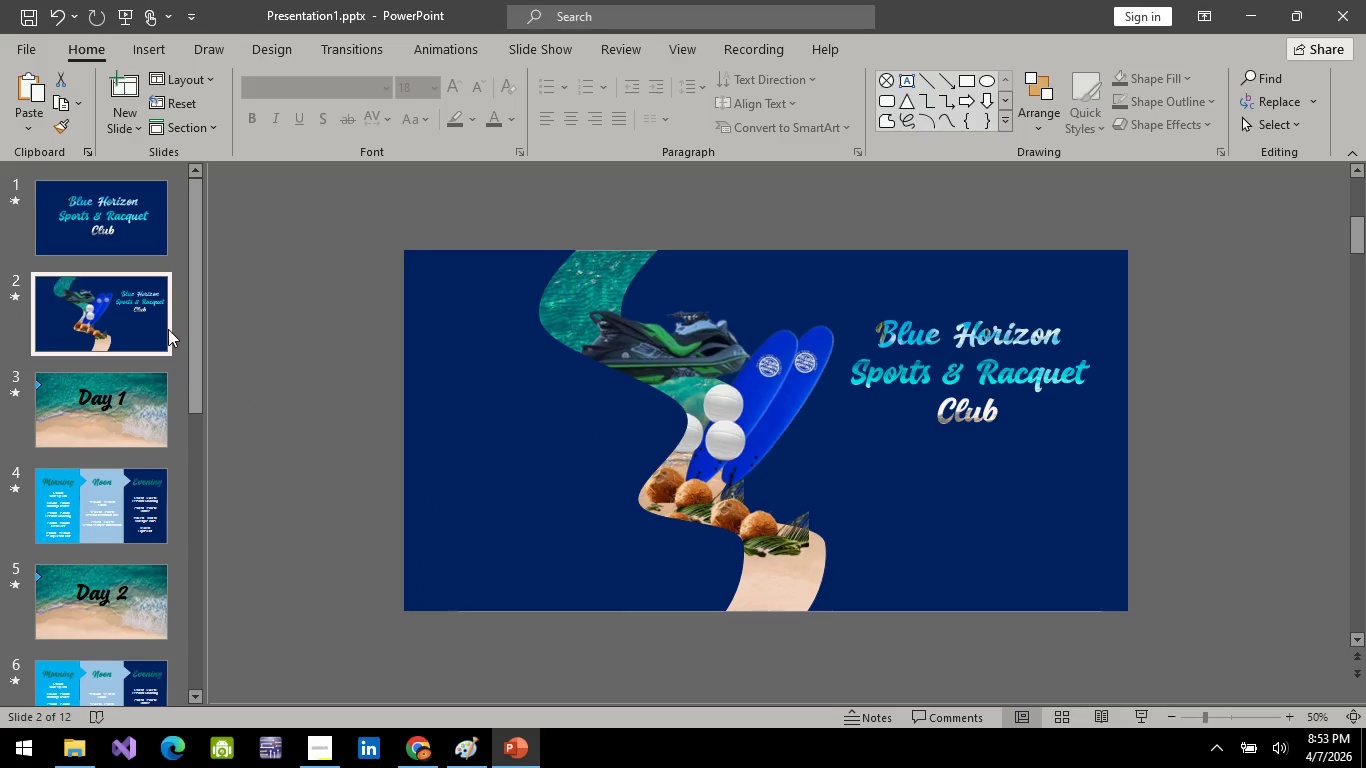 
wait(6.67)
 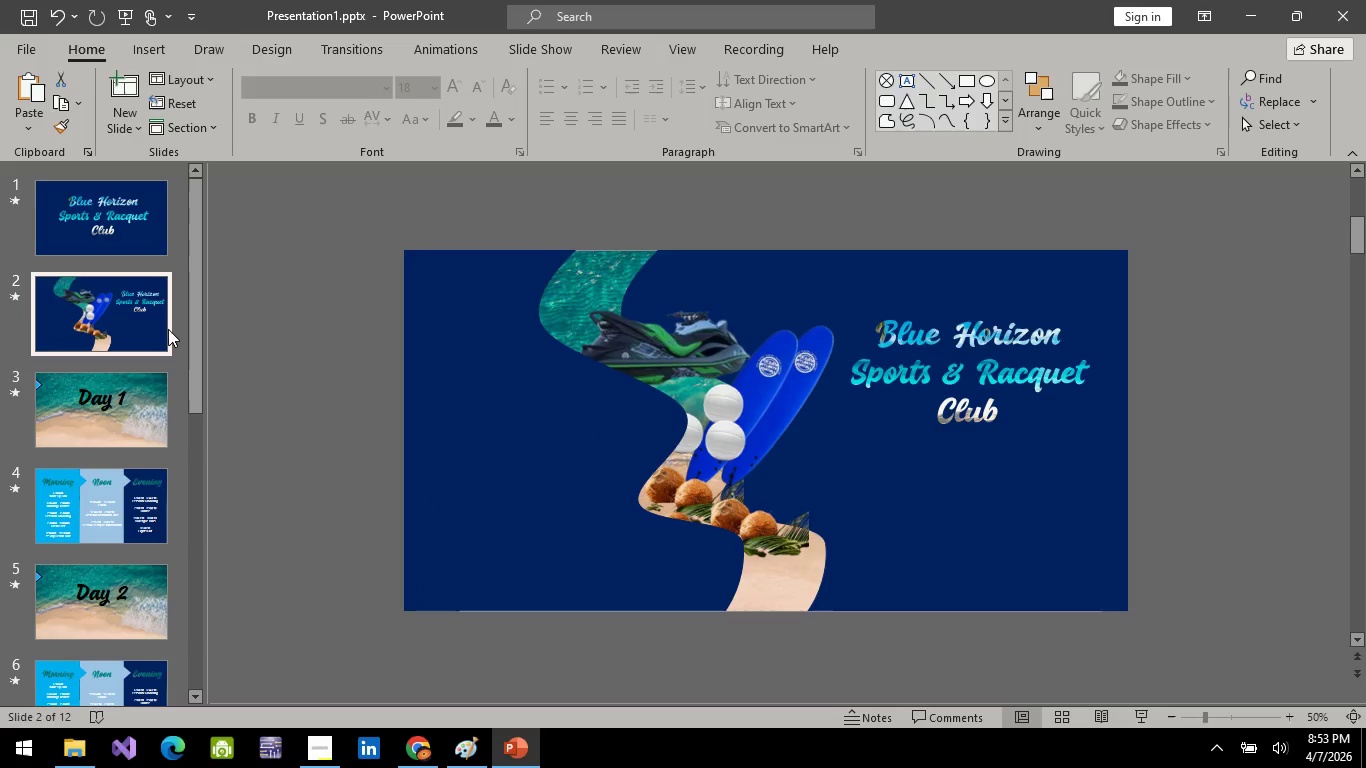 
key(Alt+AltLeft)
 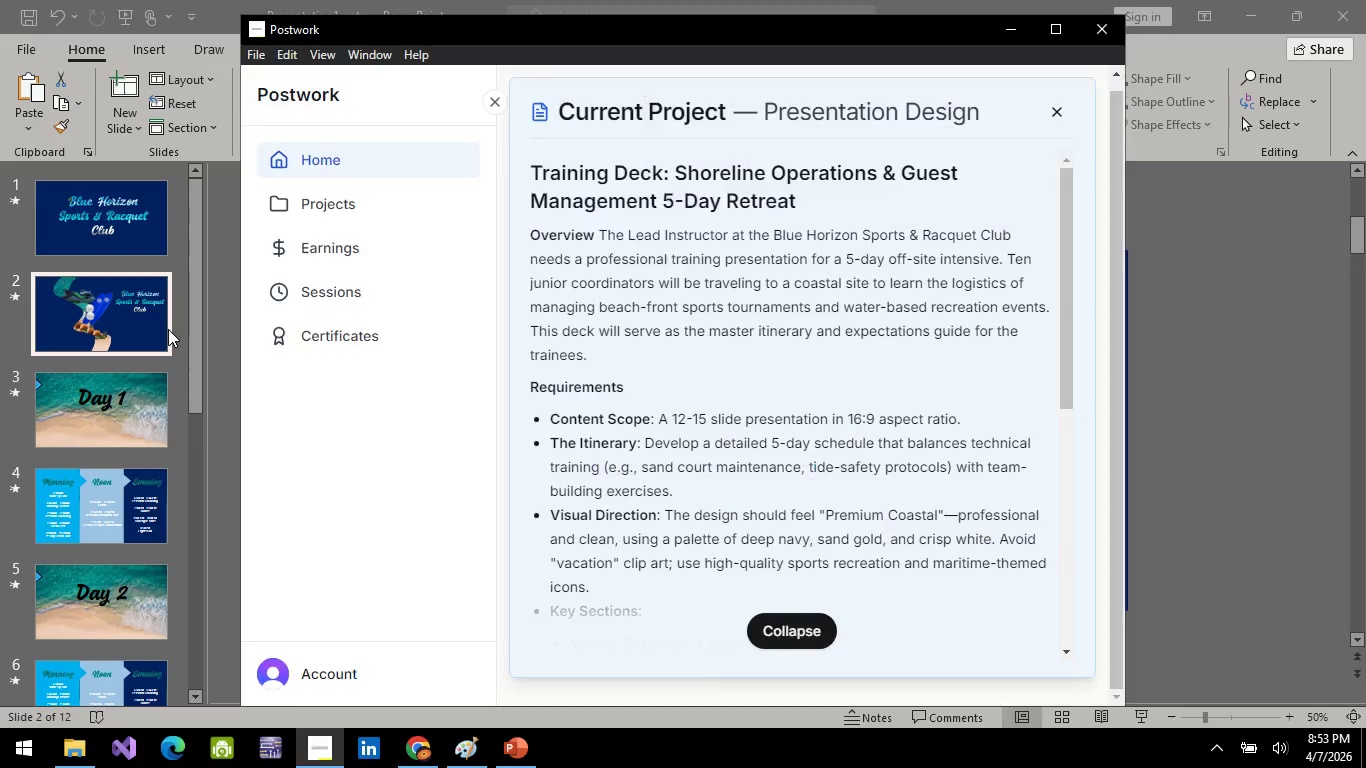 
key(Alt+Tab)